 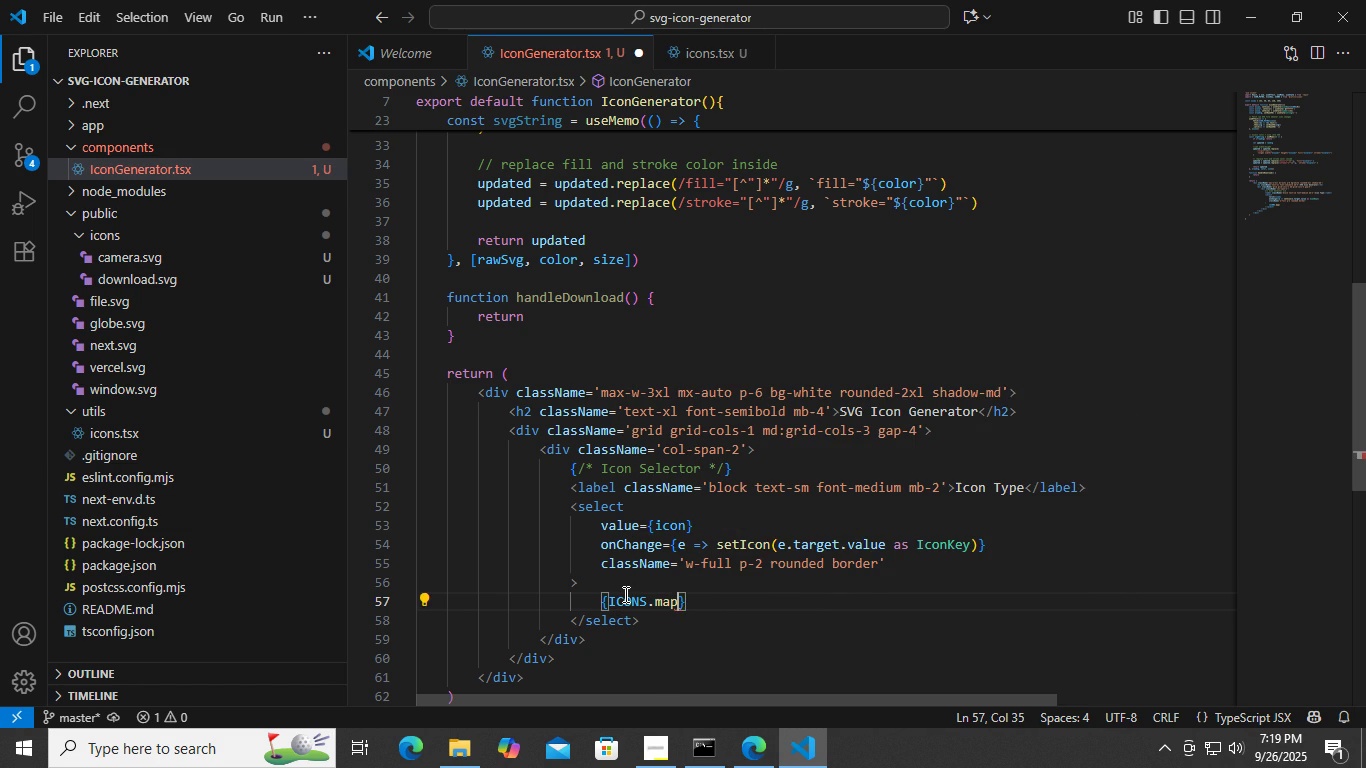 
key(ArrowRight)
 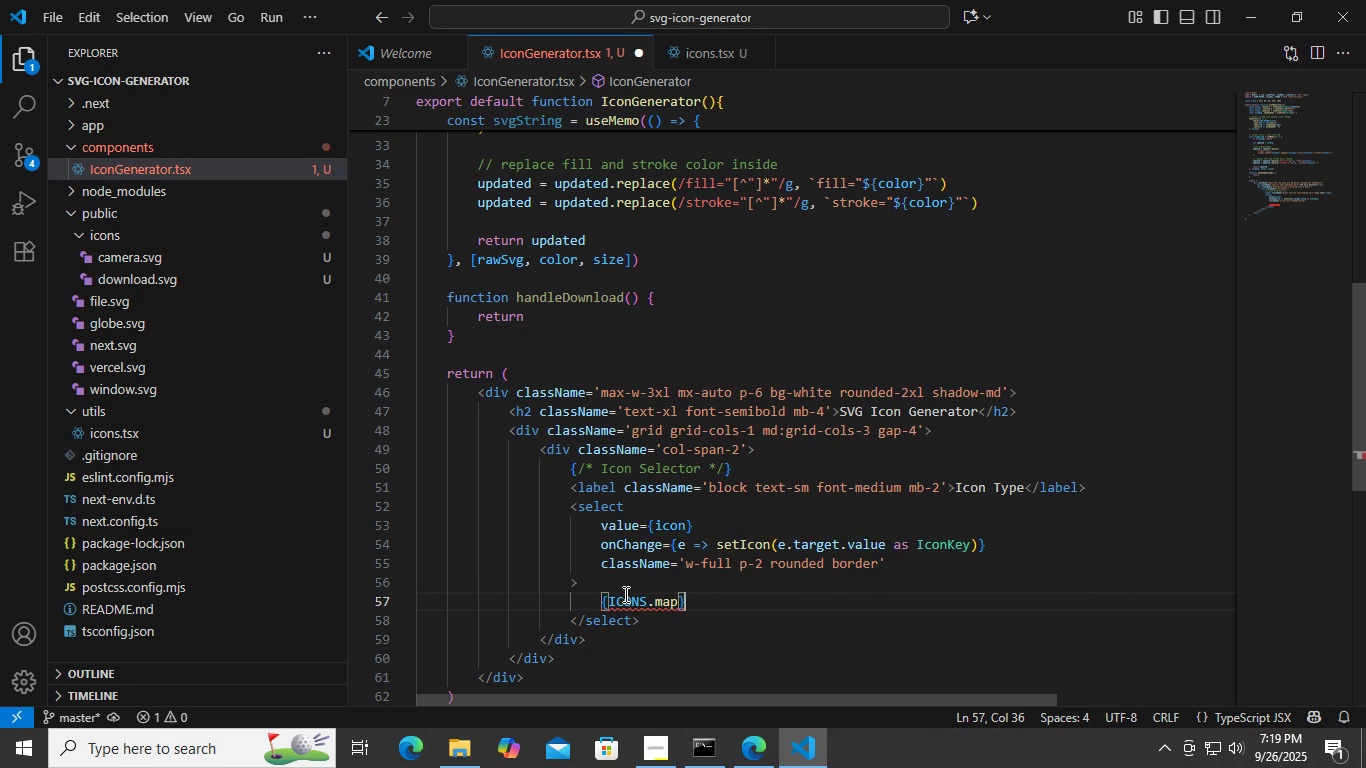 
key(ArrowLeft)
 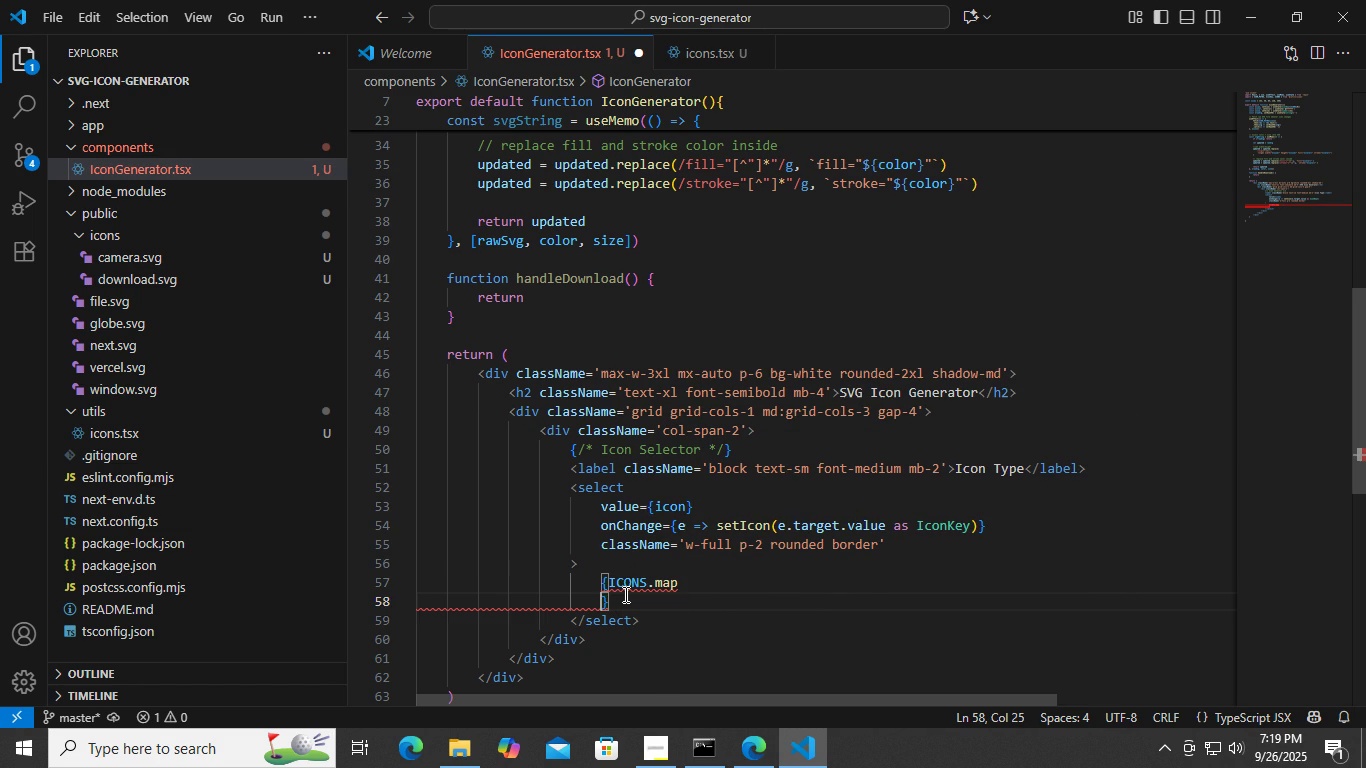 
key(Enter)
 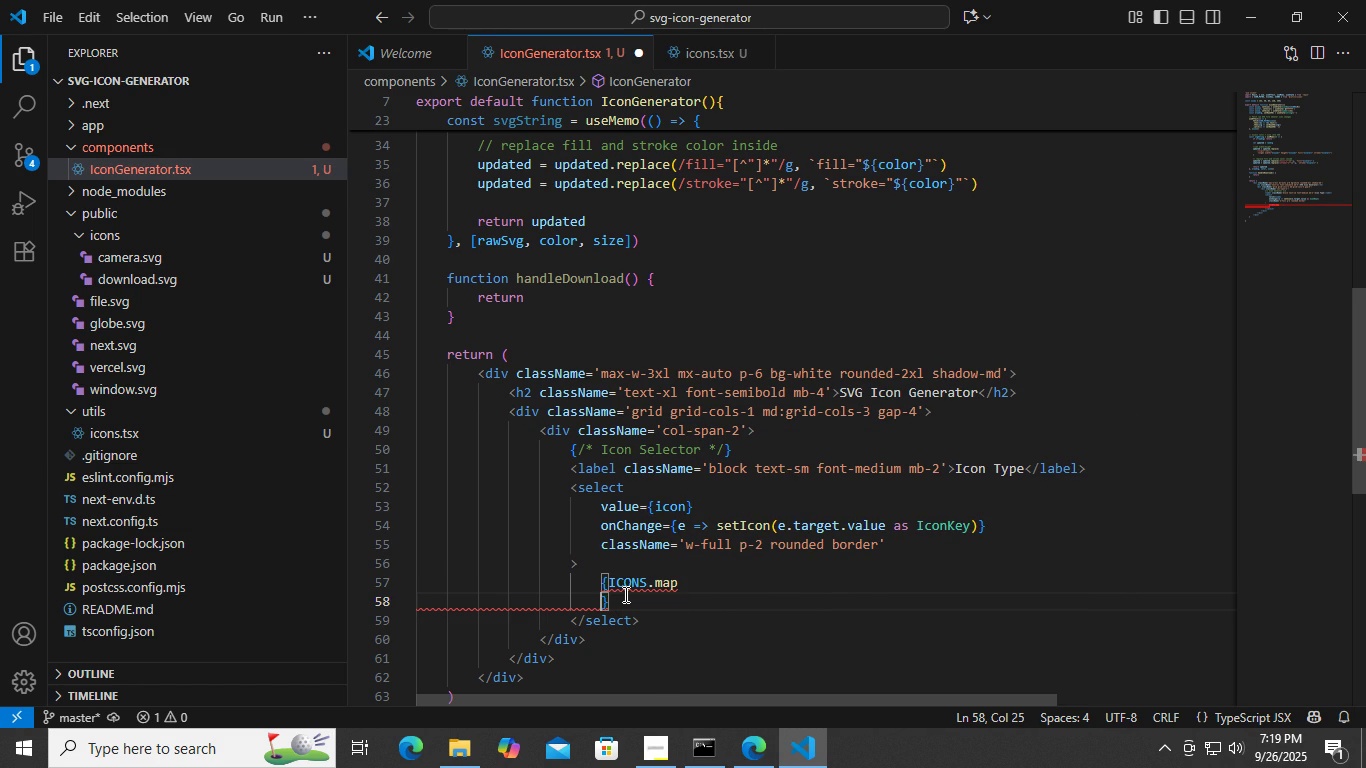 
key(ArrowUp)